 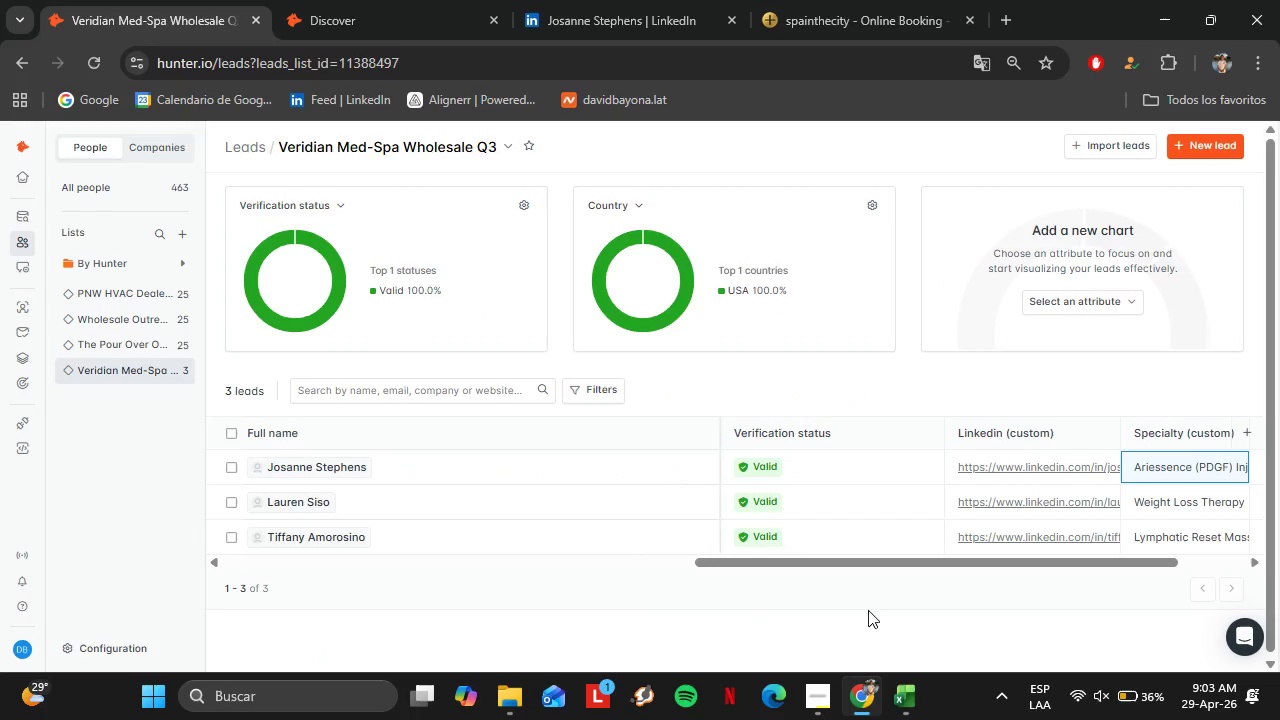 
left_click_drag(start_coordinate=[778, 562], to_coordinate=[646, 619])
 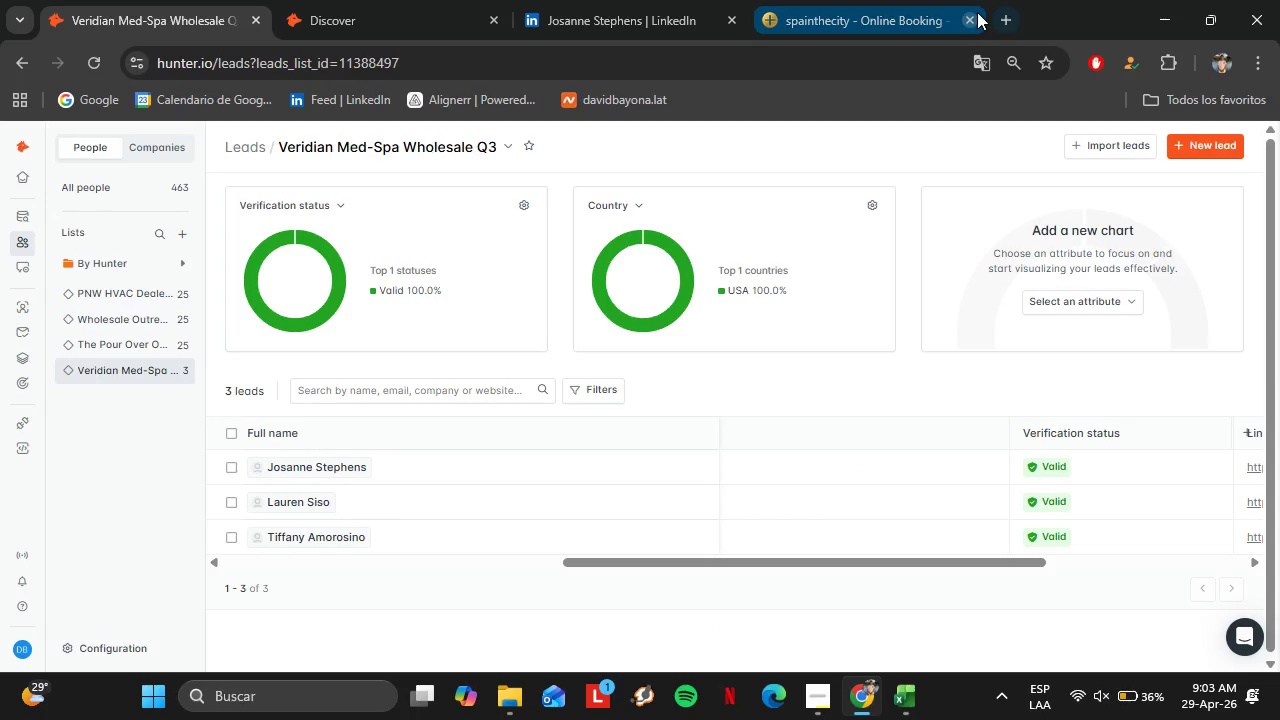 
left_click([1012, 17])
 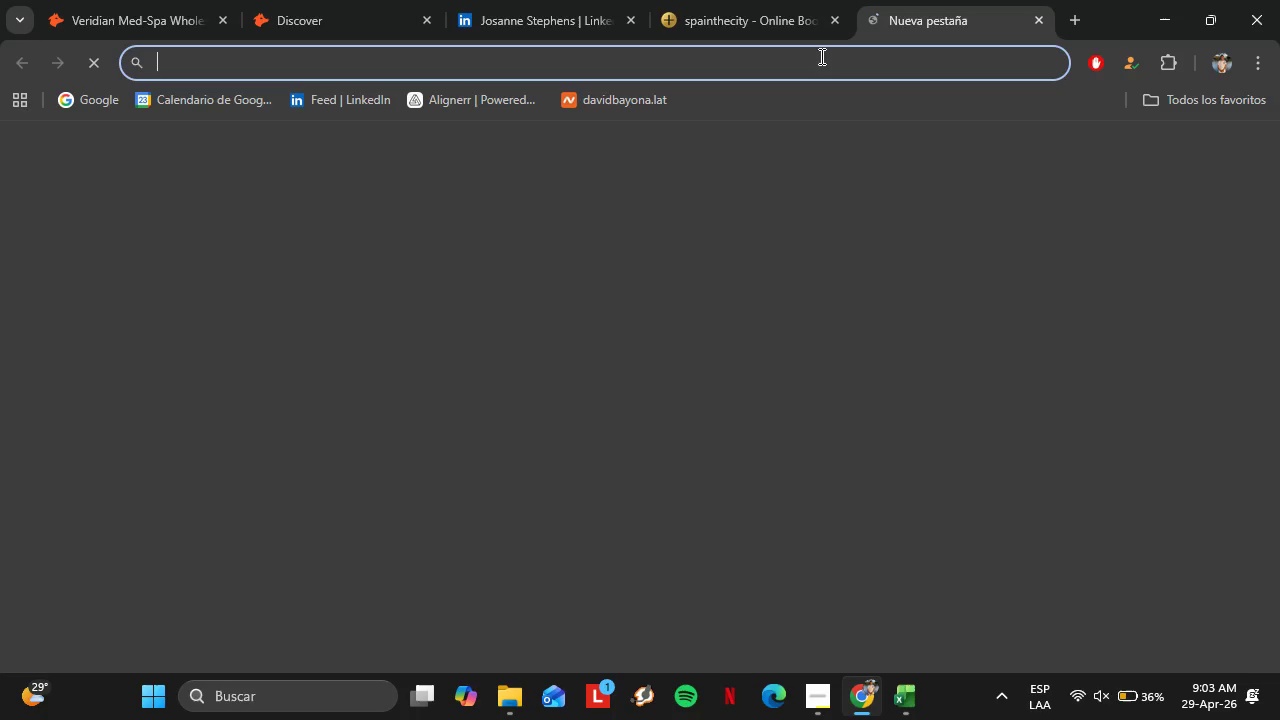 
type(docs)
 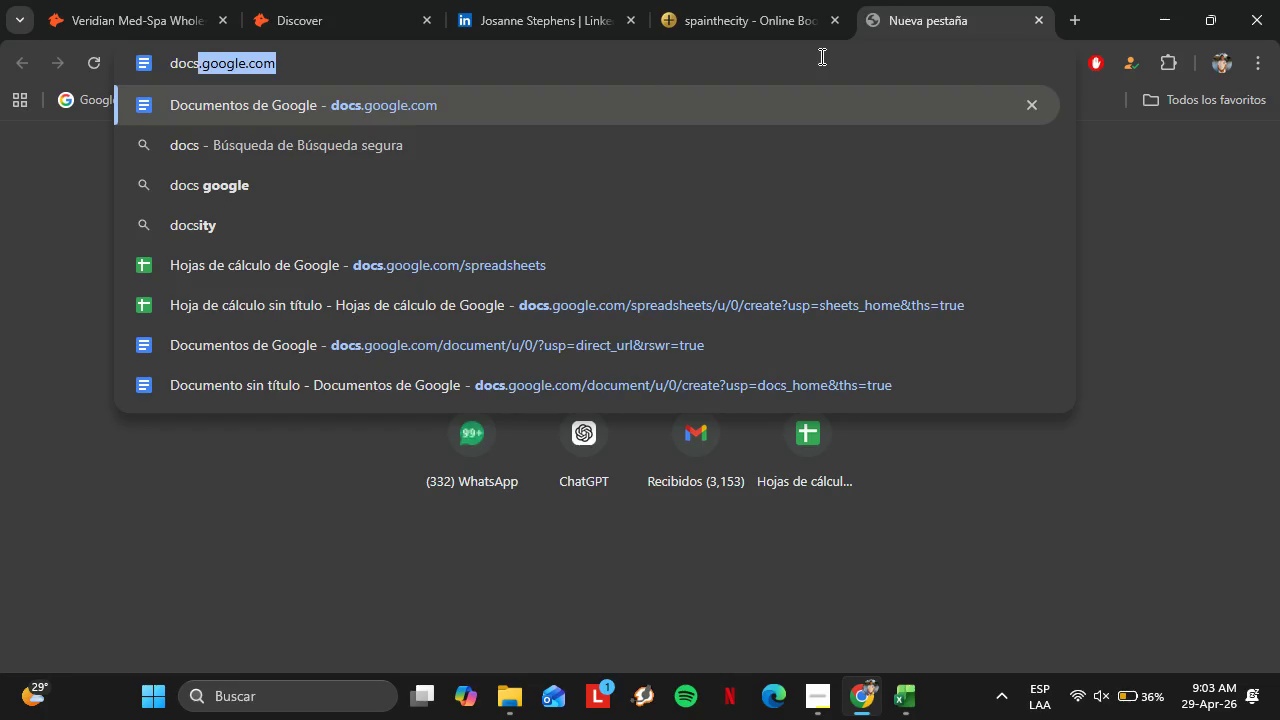 
key(Enter)
 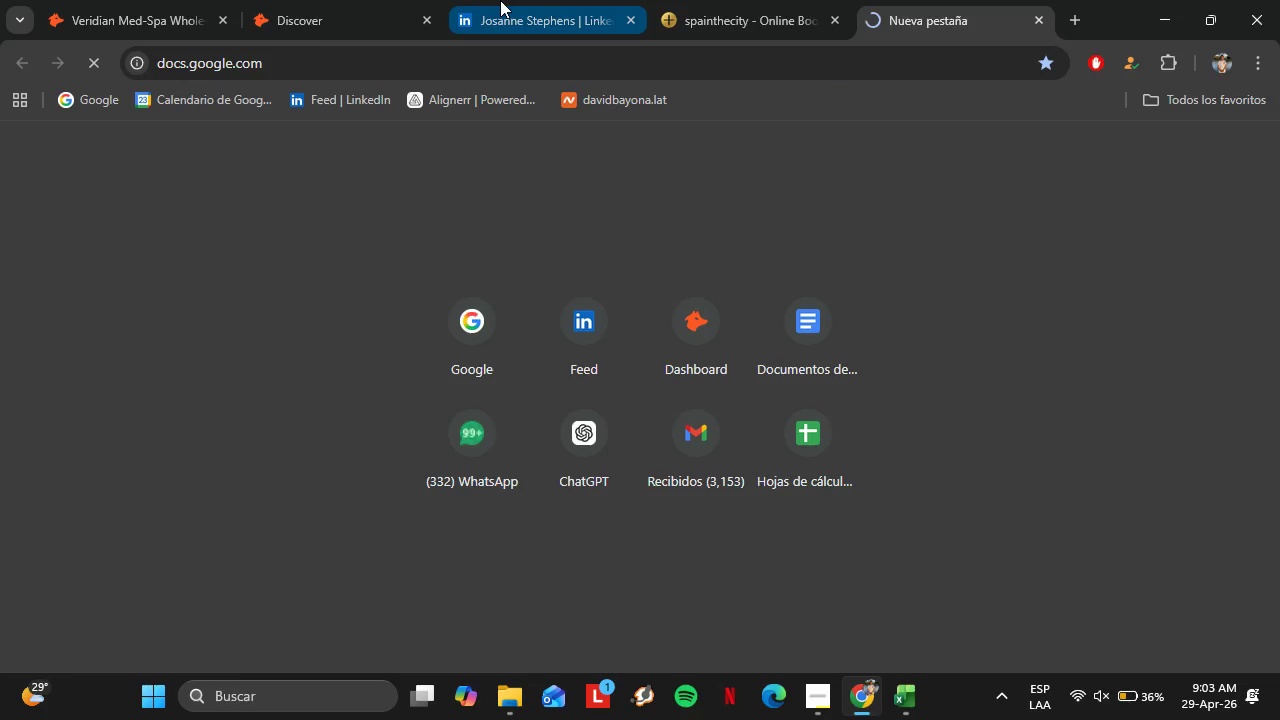 
mouse_move([503, -1])
 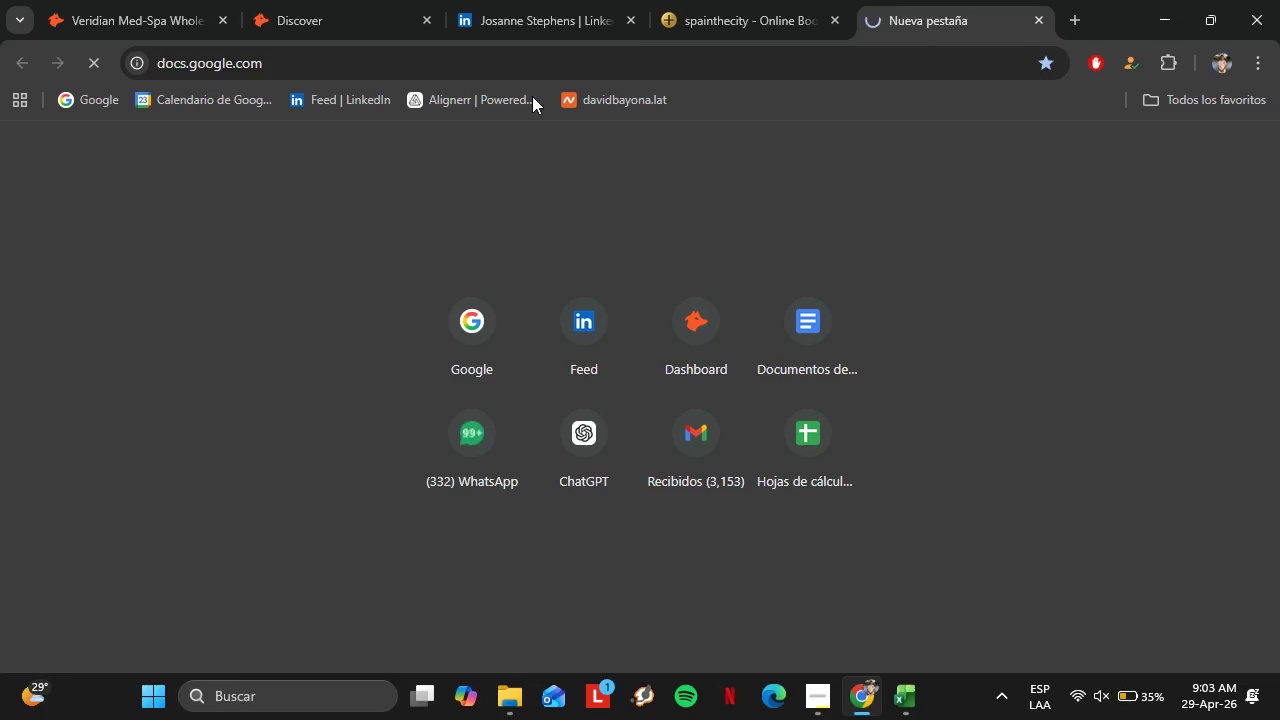 
left_click([553, 1])
 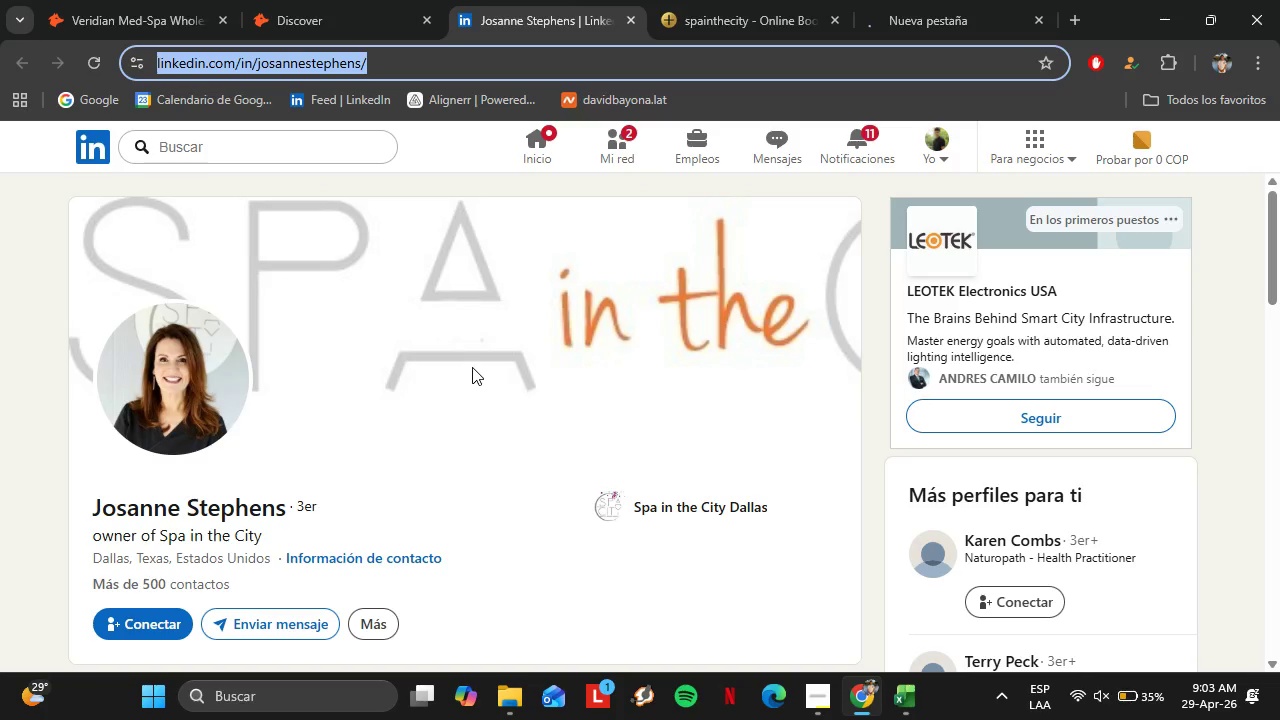 
scroll: coordinate [449, 373], scroll_direction: down, amount: 4.0
 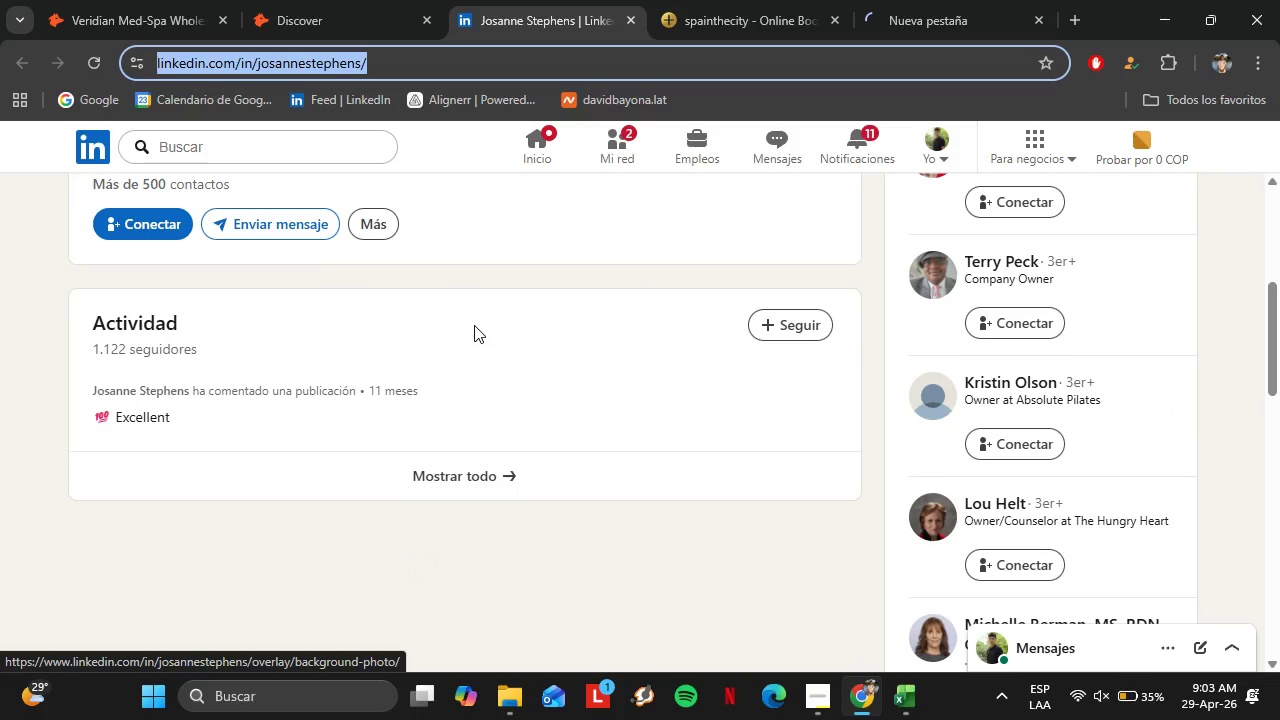 
left_click([718, 0])
 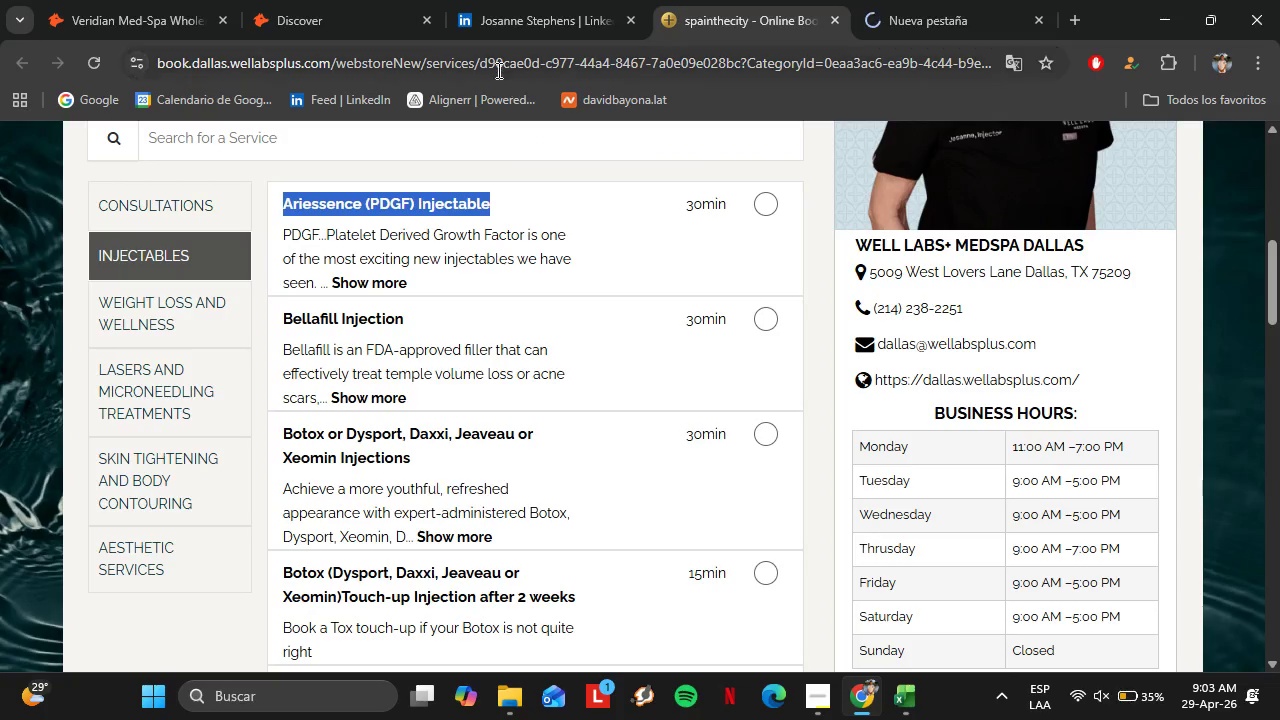 
scroll: coordinate [504, 331], scroll_direction: up, amount: 6.0
 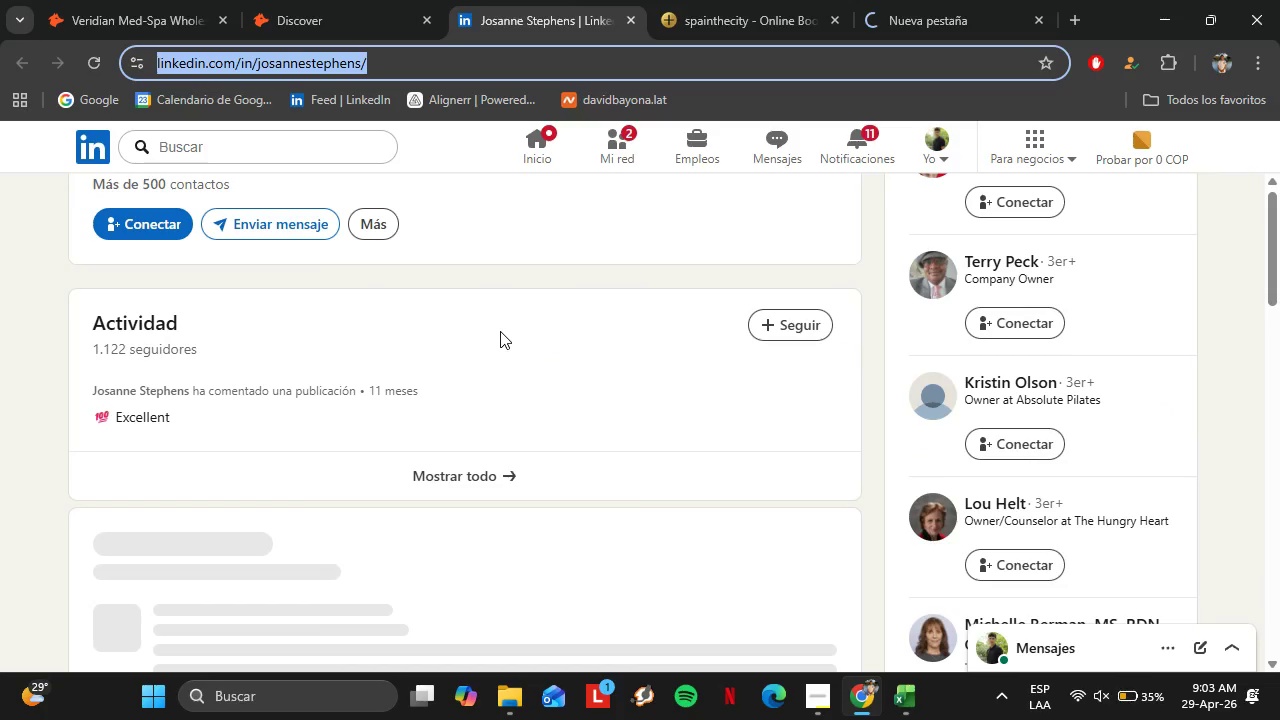 
left_click([344, 1])
 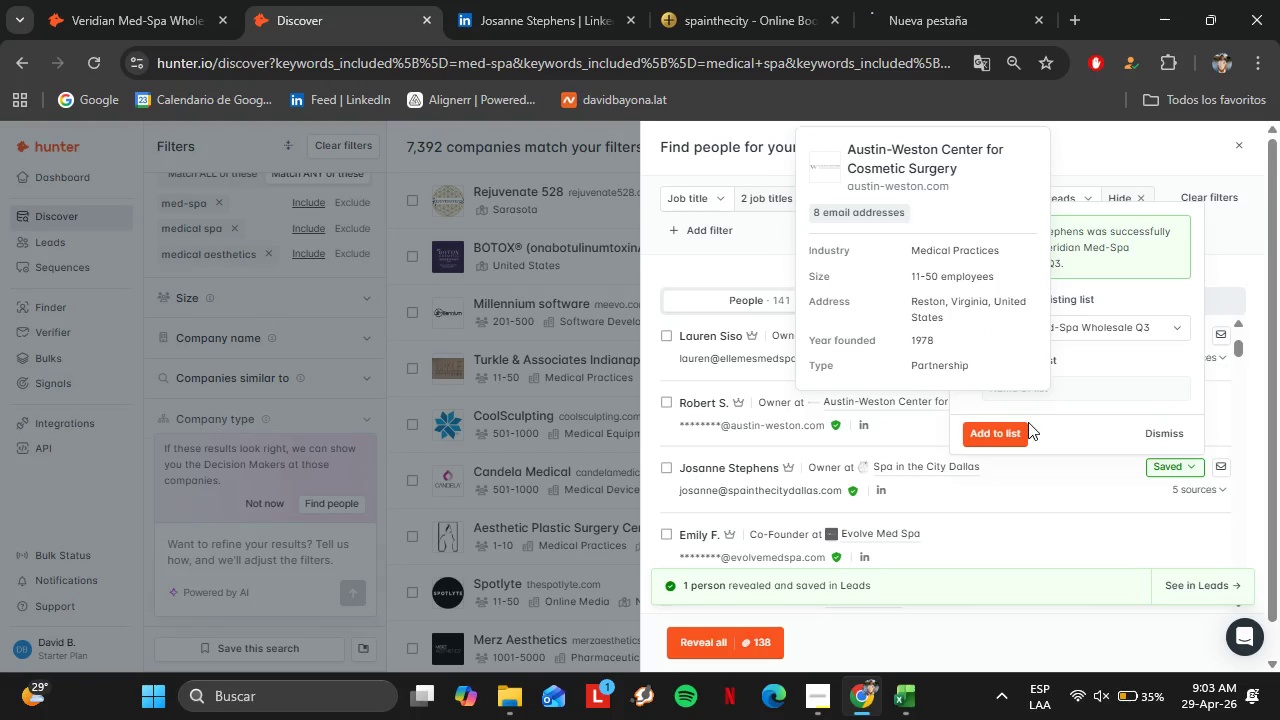 
left_click([134, 0])
 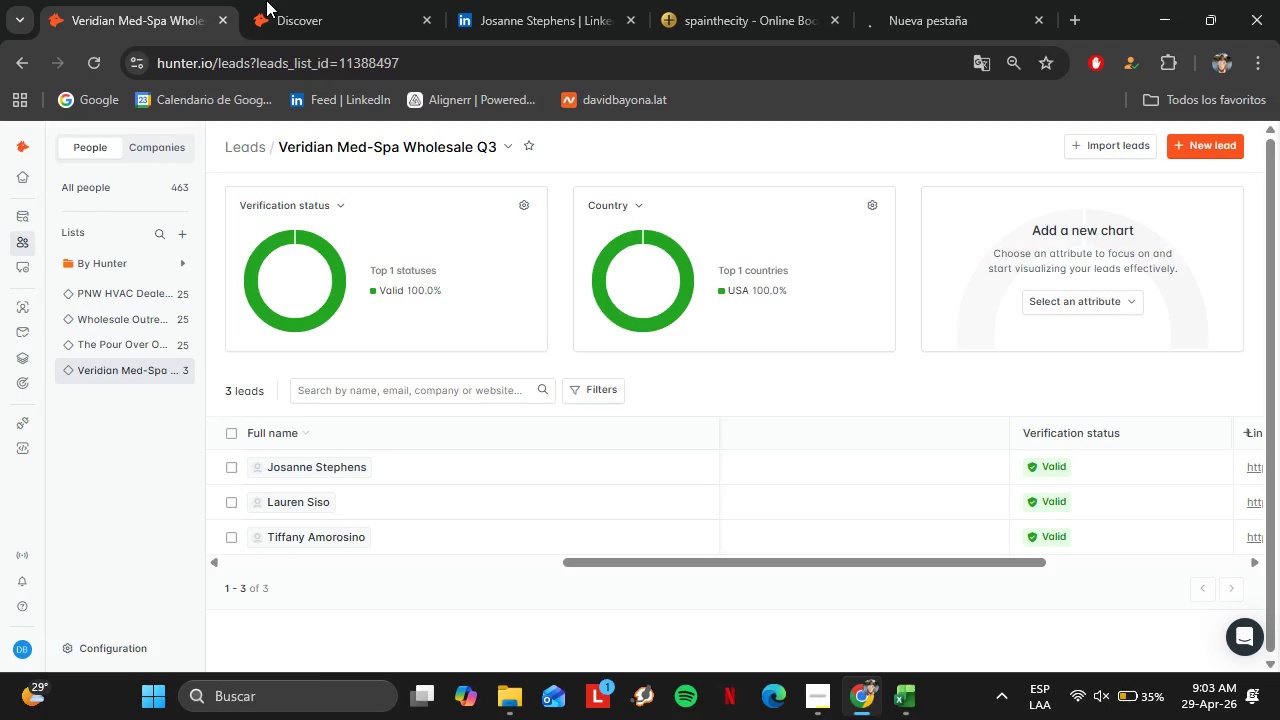 
scroll: coordinate [467, 493], scroll_direction: down, amount: 1.0
 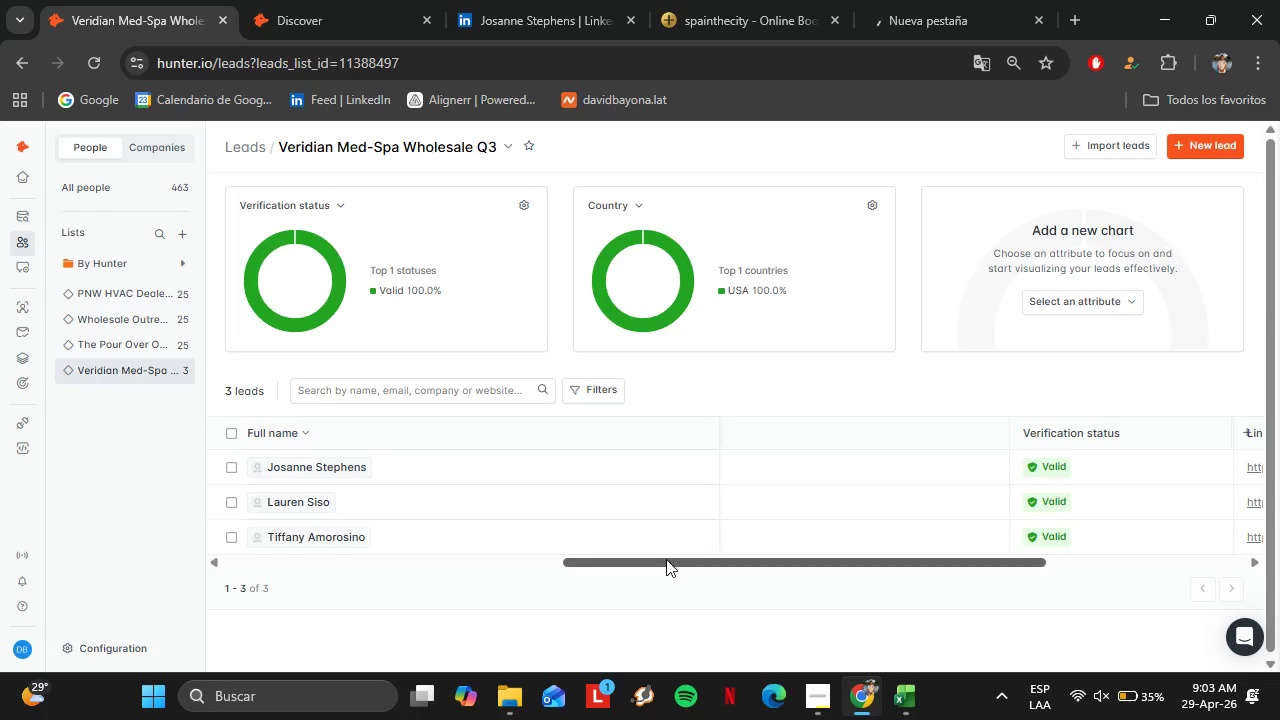 
left_click_drag(start_coordinate=[667, 559], to_coordinate=[911, 597])
 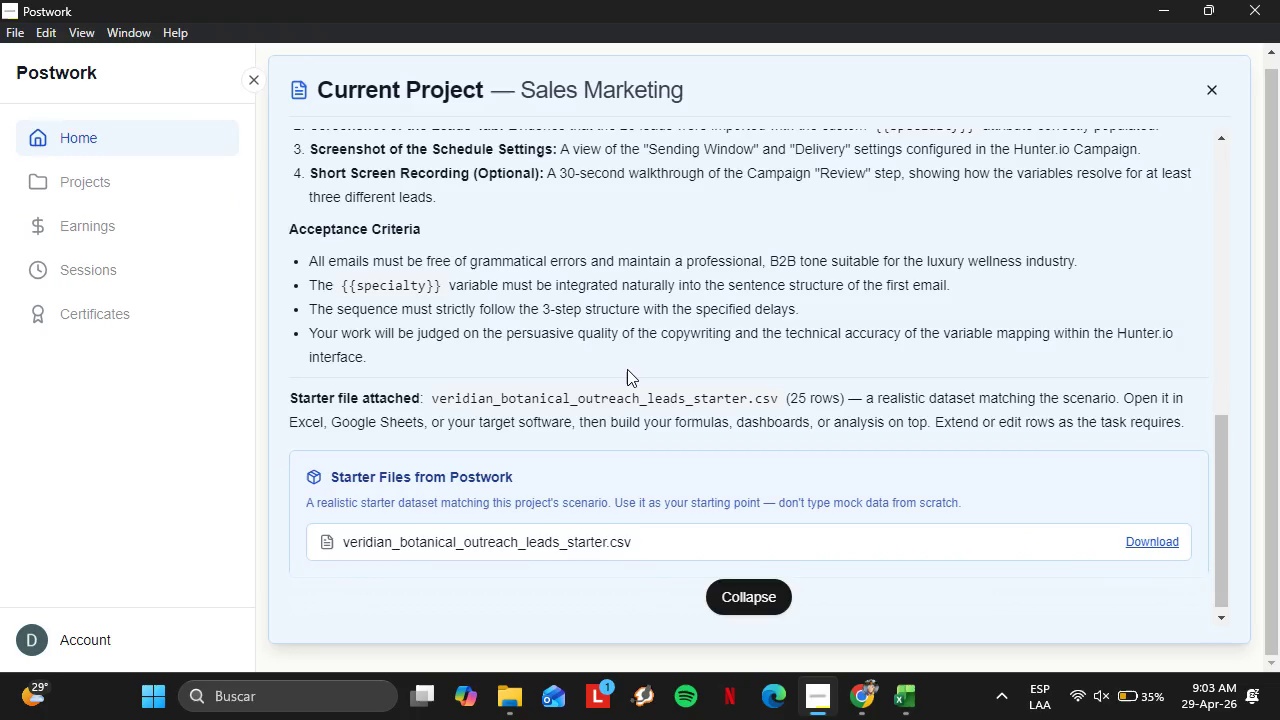 
scroll: coordinate [599, 340], scroll_direction: up, amount: 1.0
 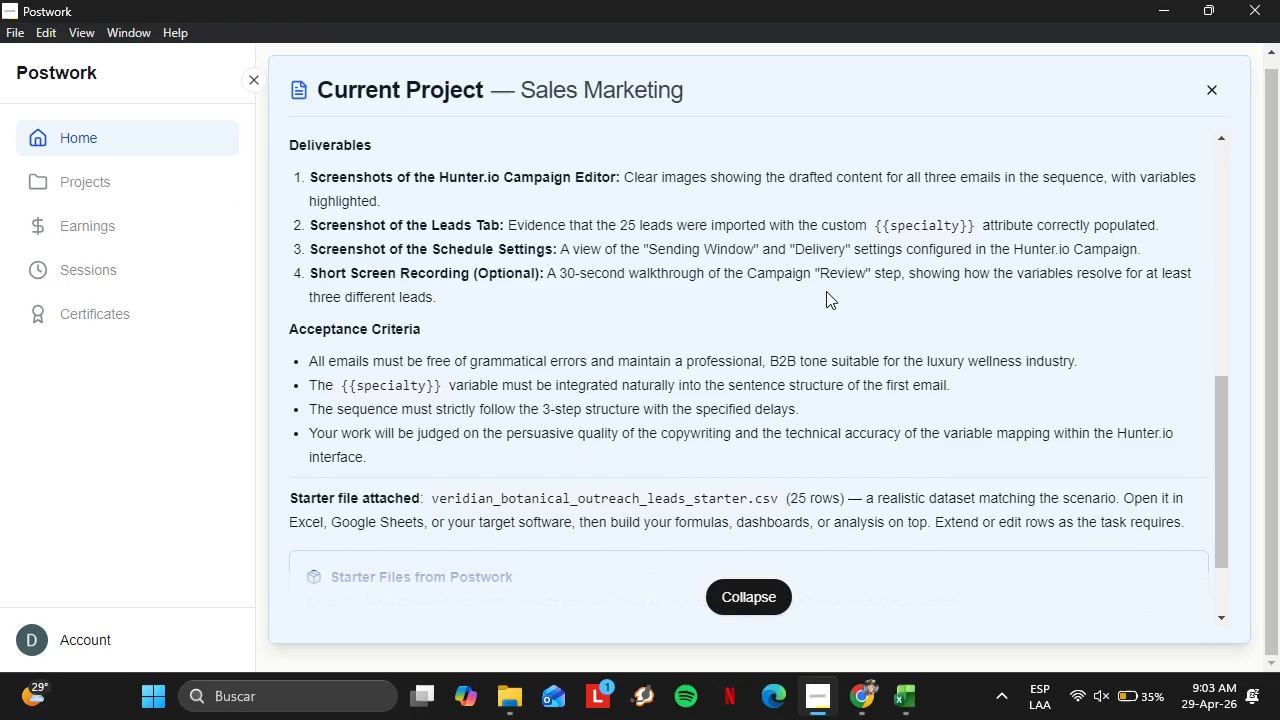 
wait(5.86)
 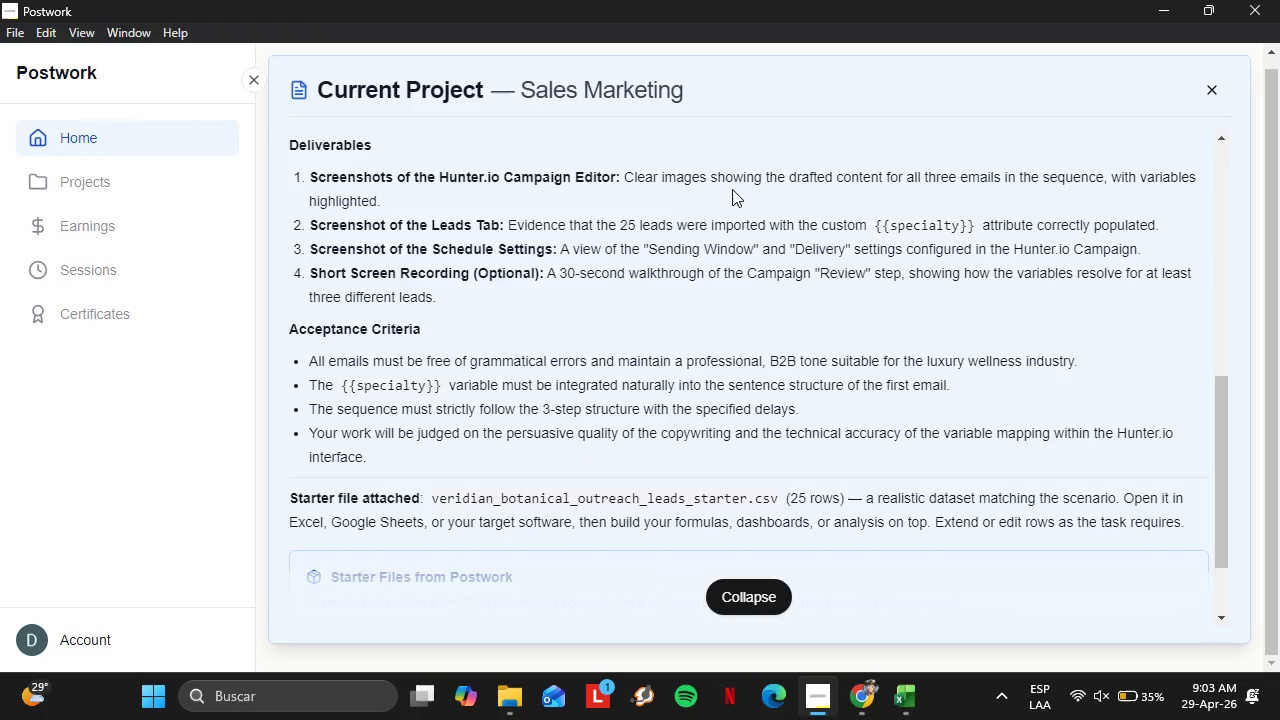 
left_click([859, 702])
 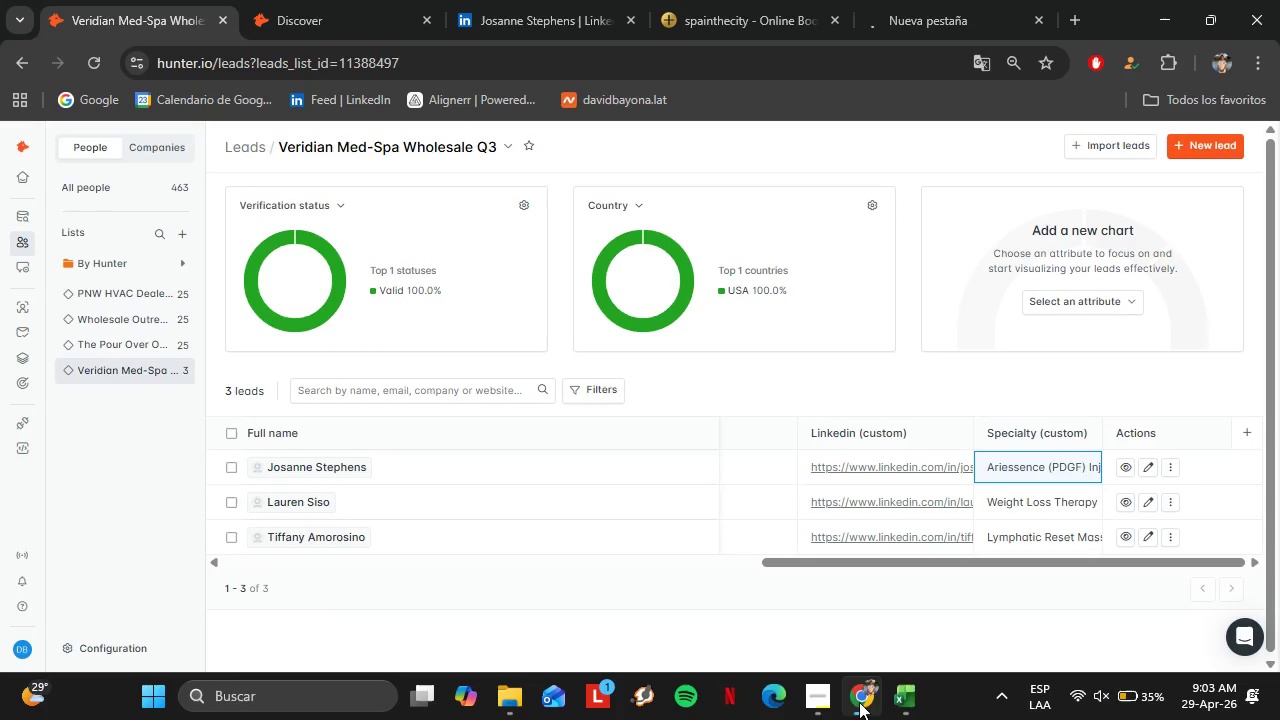 
left_click([859, 702])